 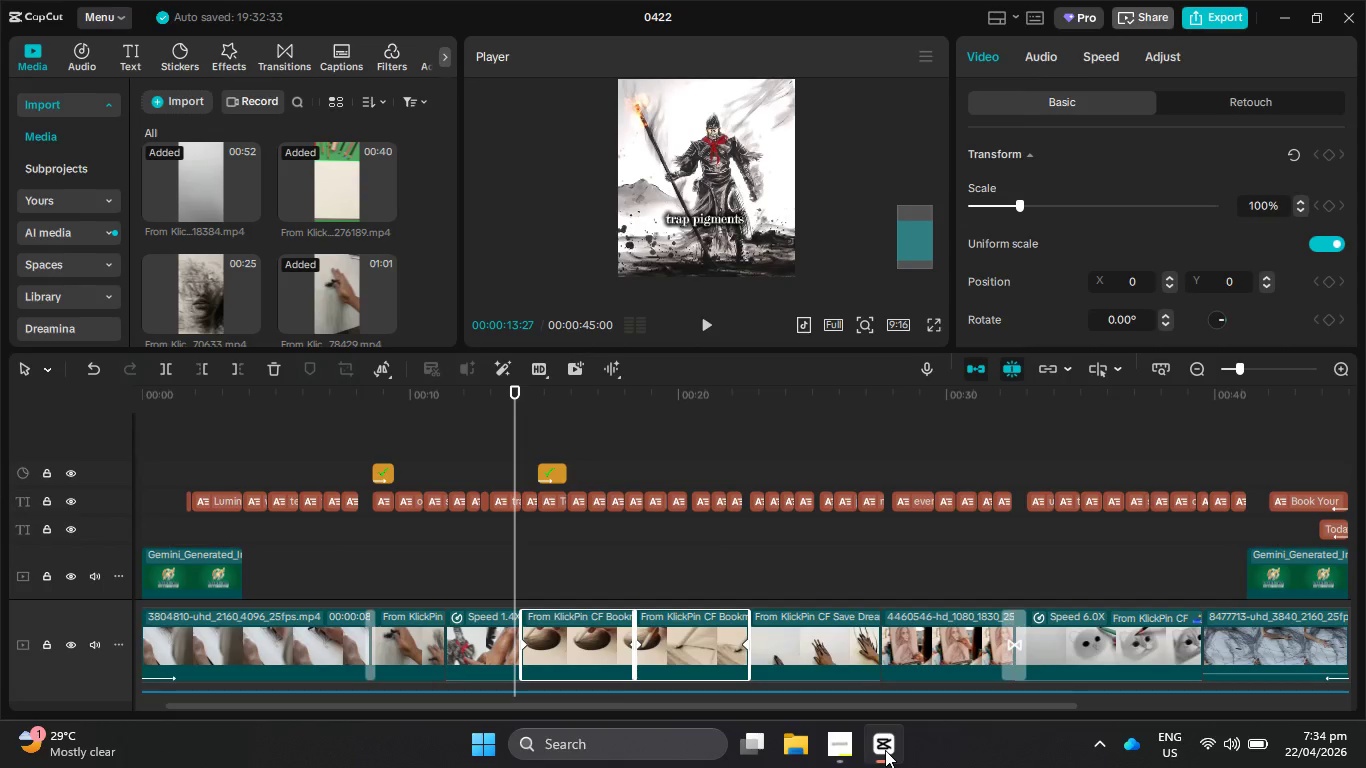 
scroll: coordinate [767, 541], scroll_direction: down, amount: 5.0
 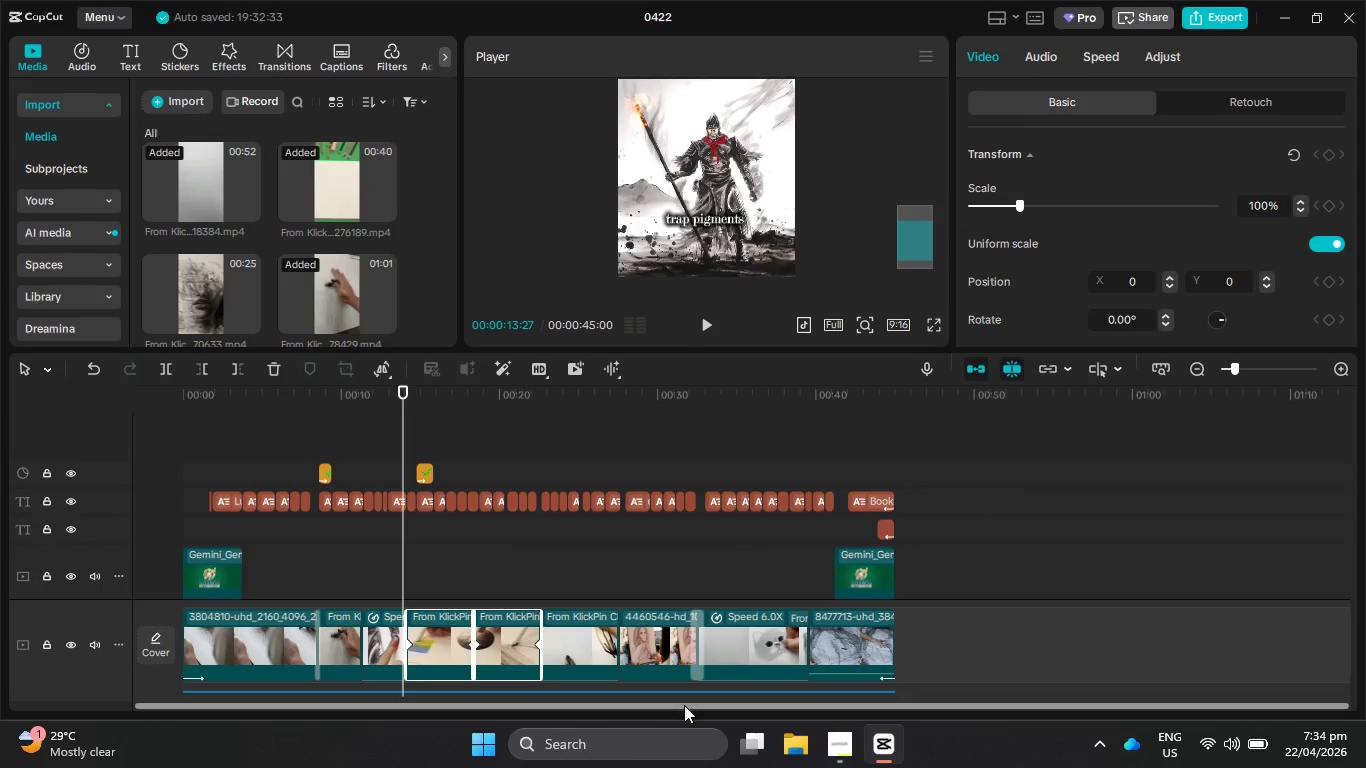 
left_click_drag(start_coordinate=[684, 705], to_coordinate=[587, 688])
 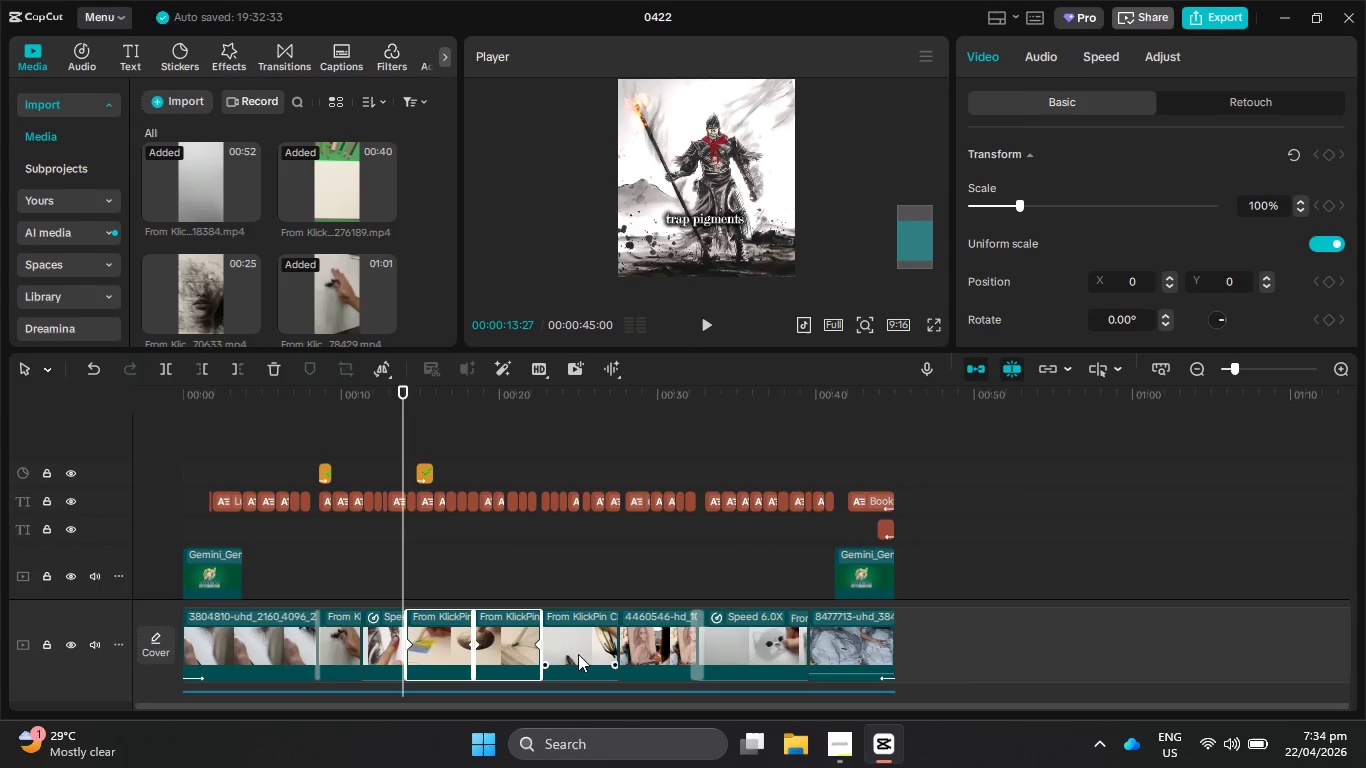 
key(Control+A)
 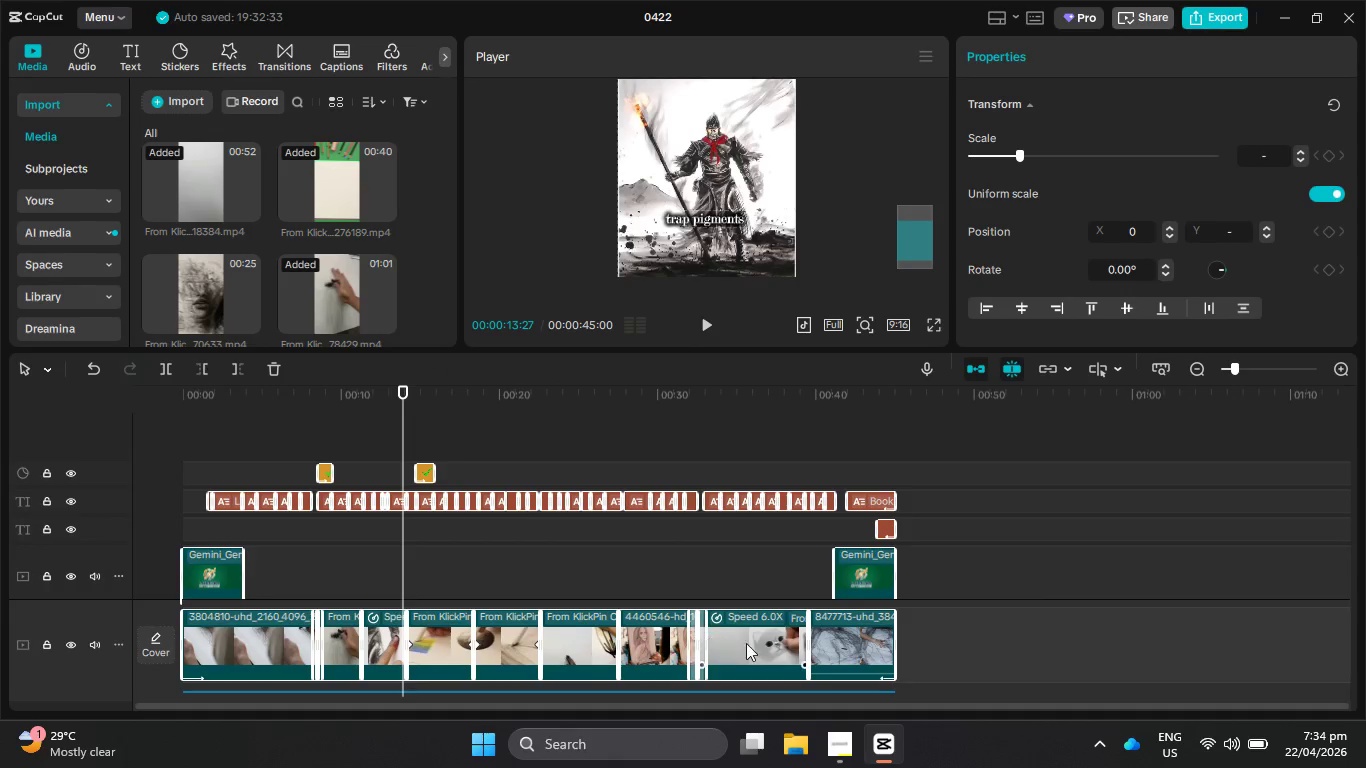 
right_click([759, 642])
 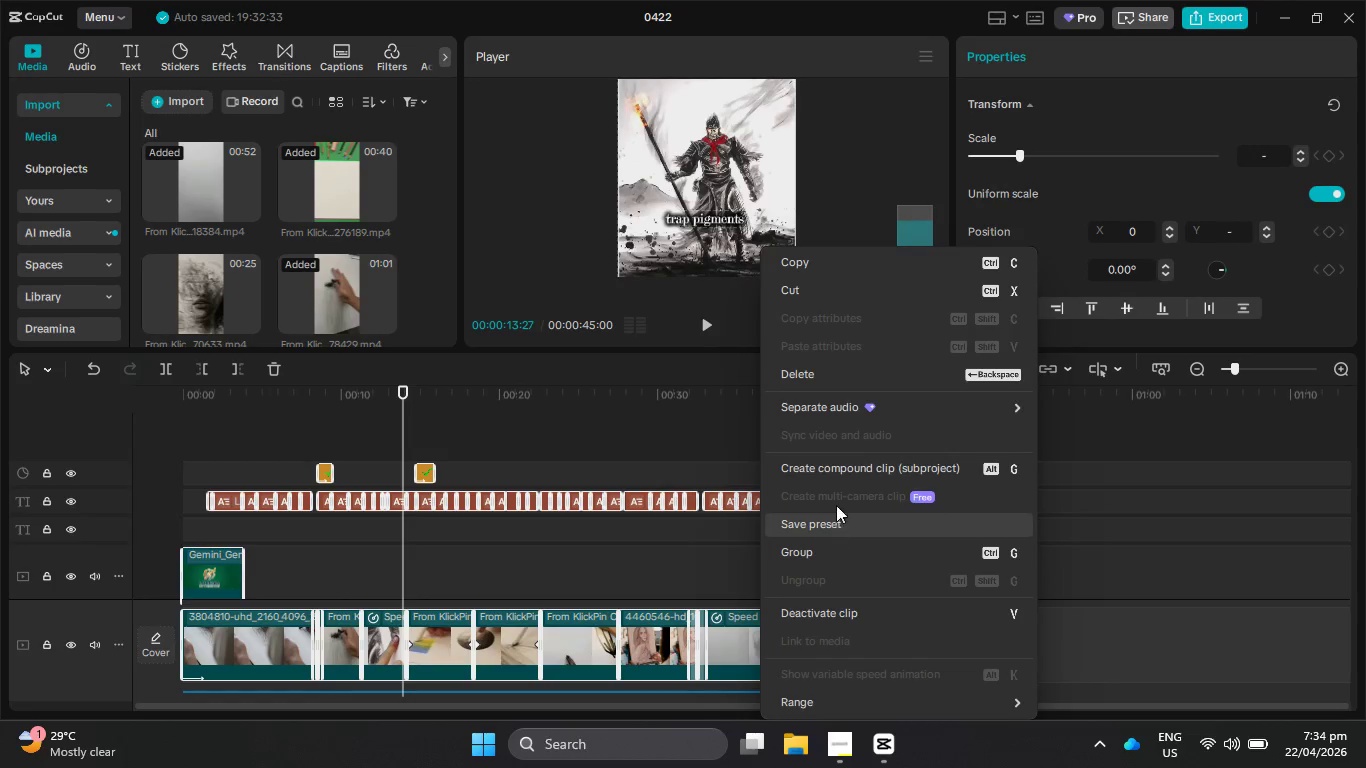 
left_click([843, 461])
 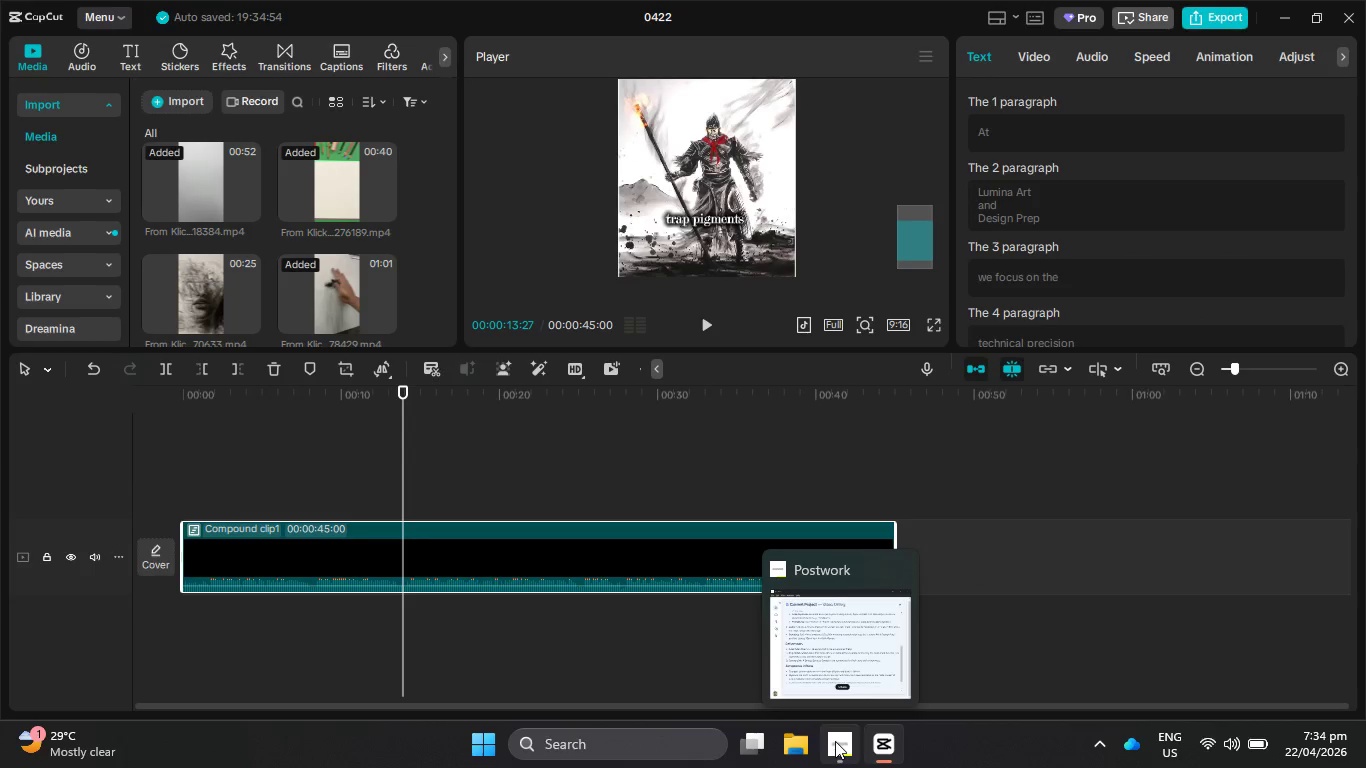 
left_click([835, 741])